 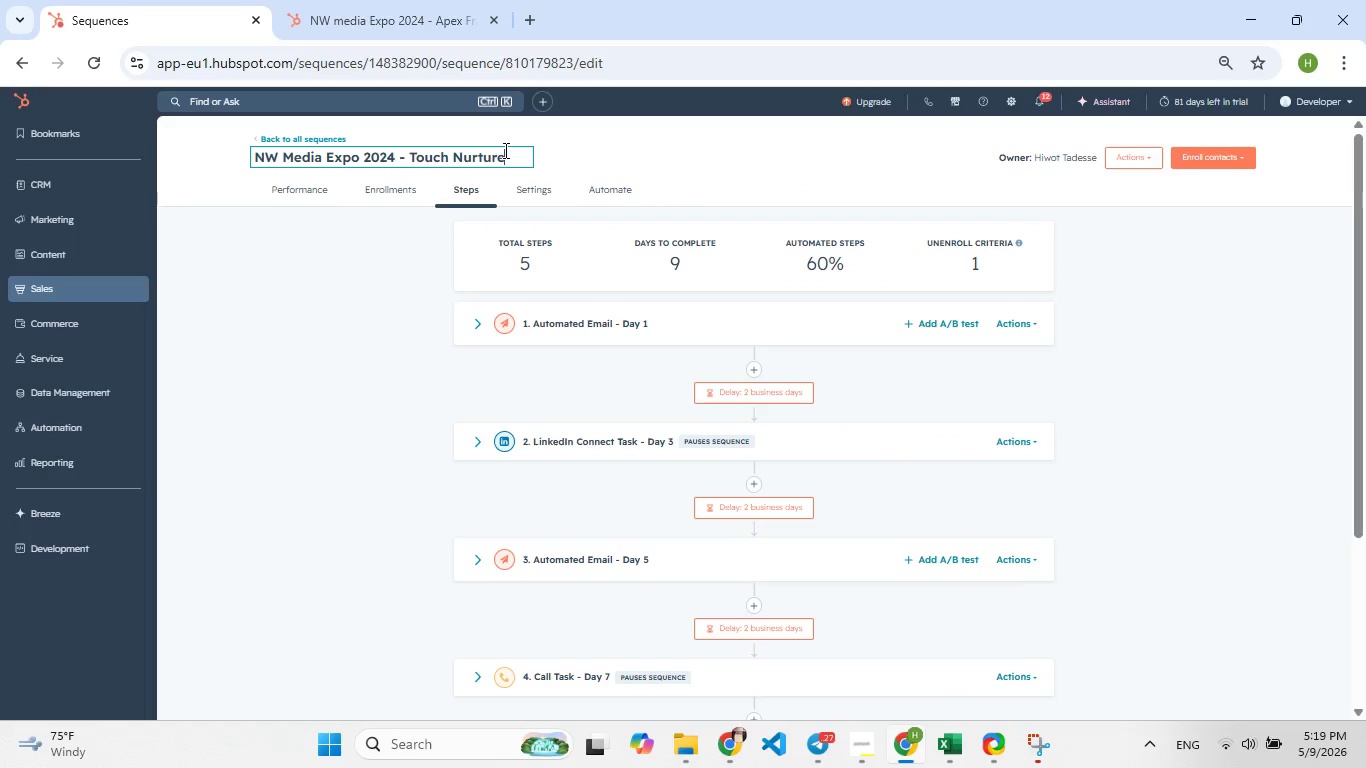 
left_click_drag(start_coordinate=[504, 150], to_coordinate=[198, 153])
 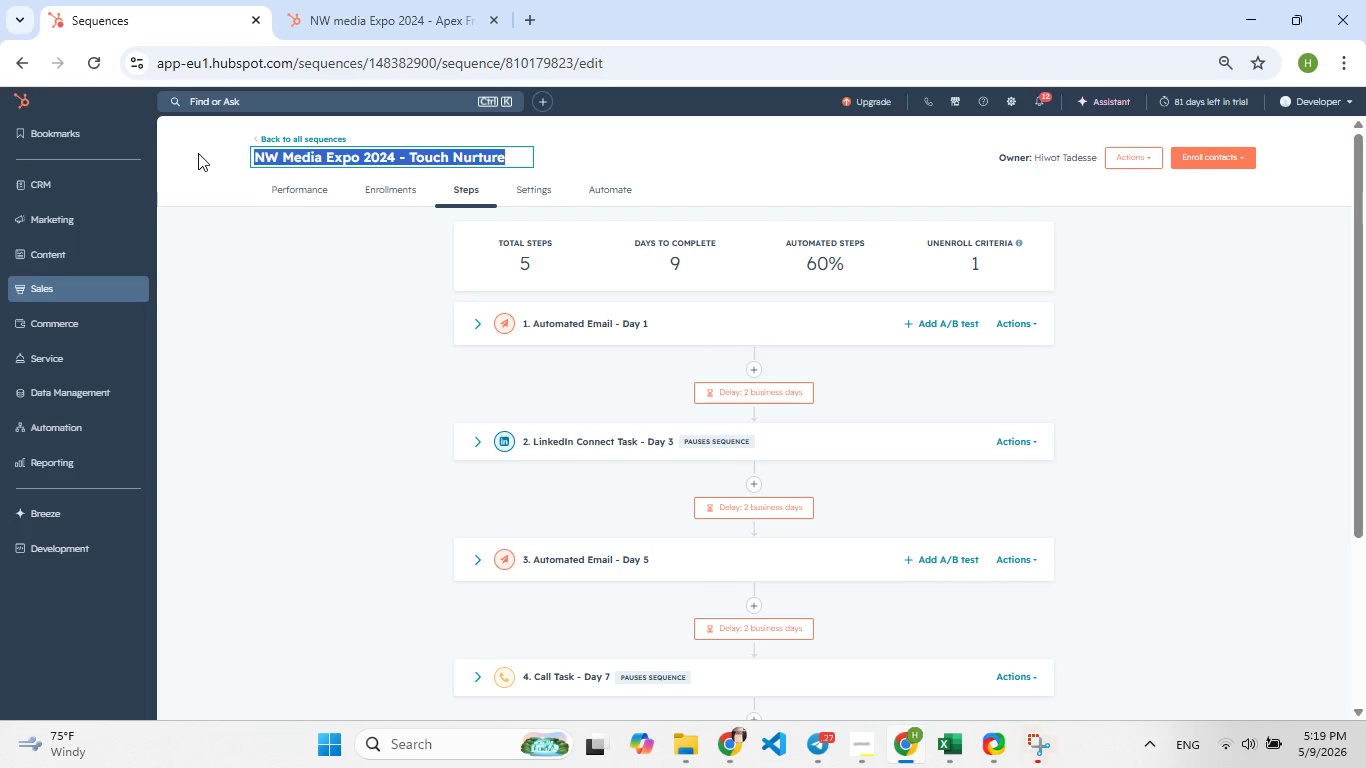 
key(Control+C)
 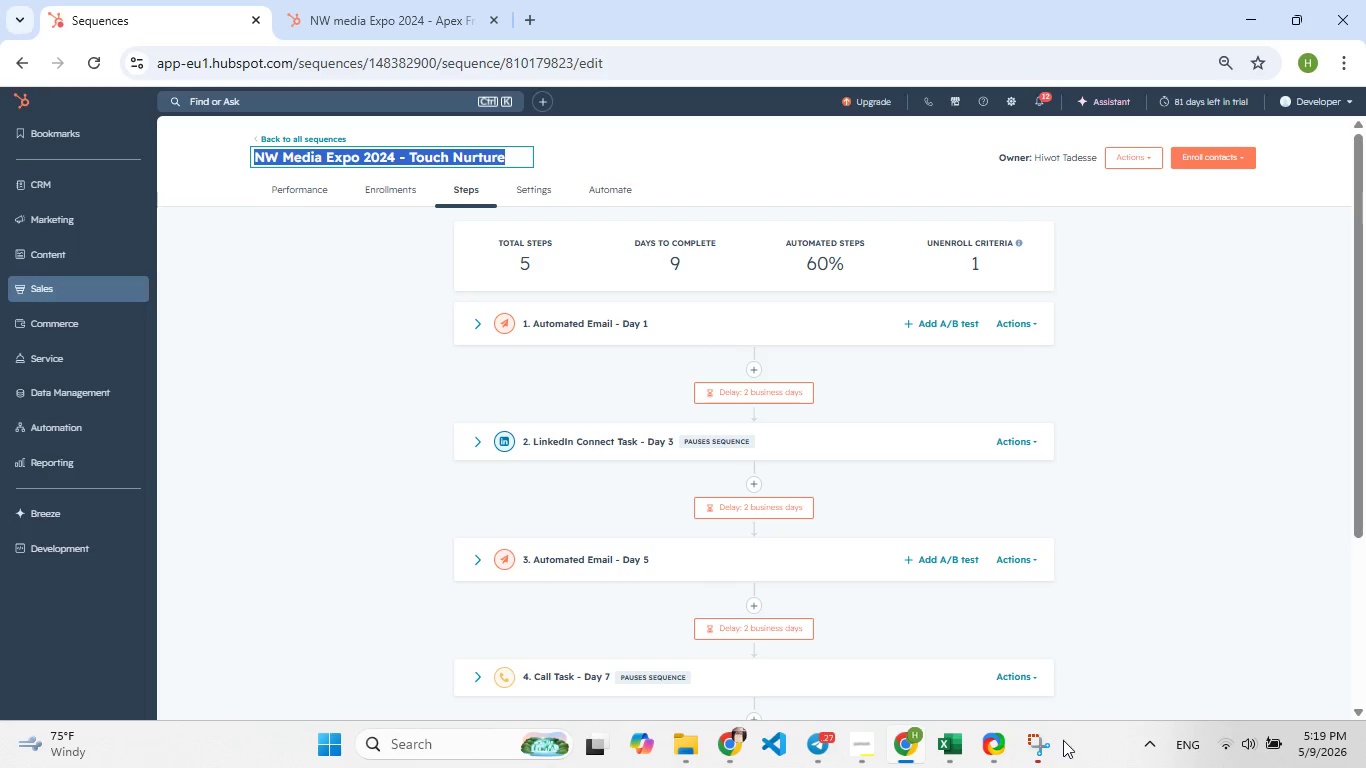 
left_click([1037, 751])
 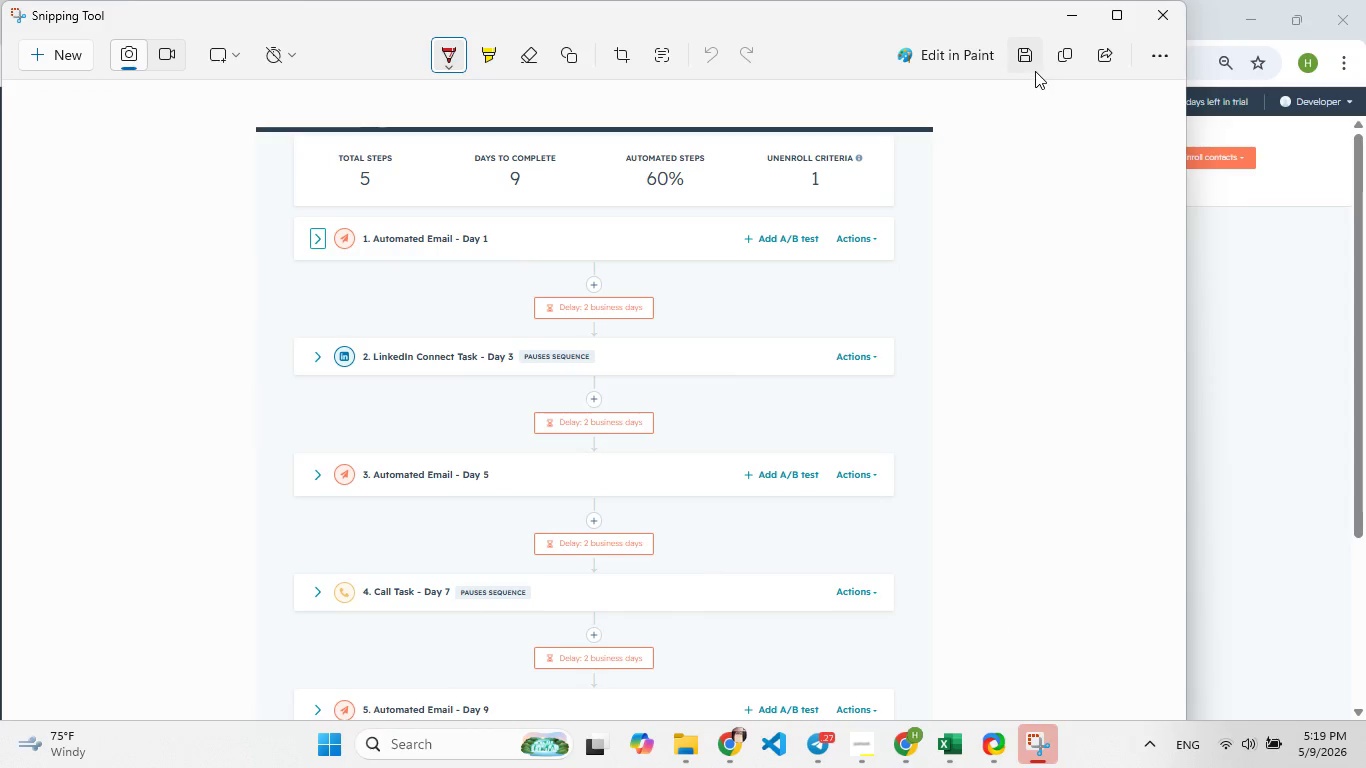 
left_click([1033, 72])
 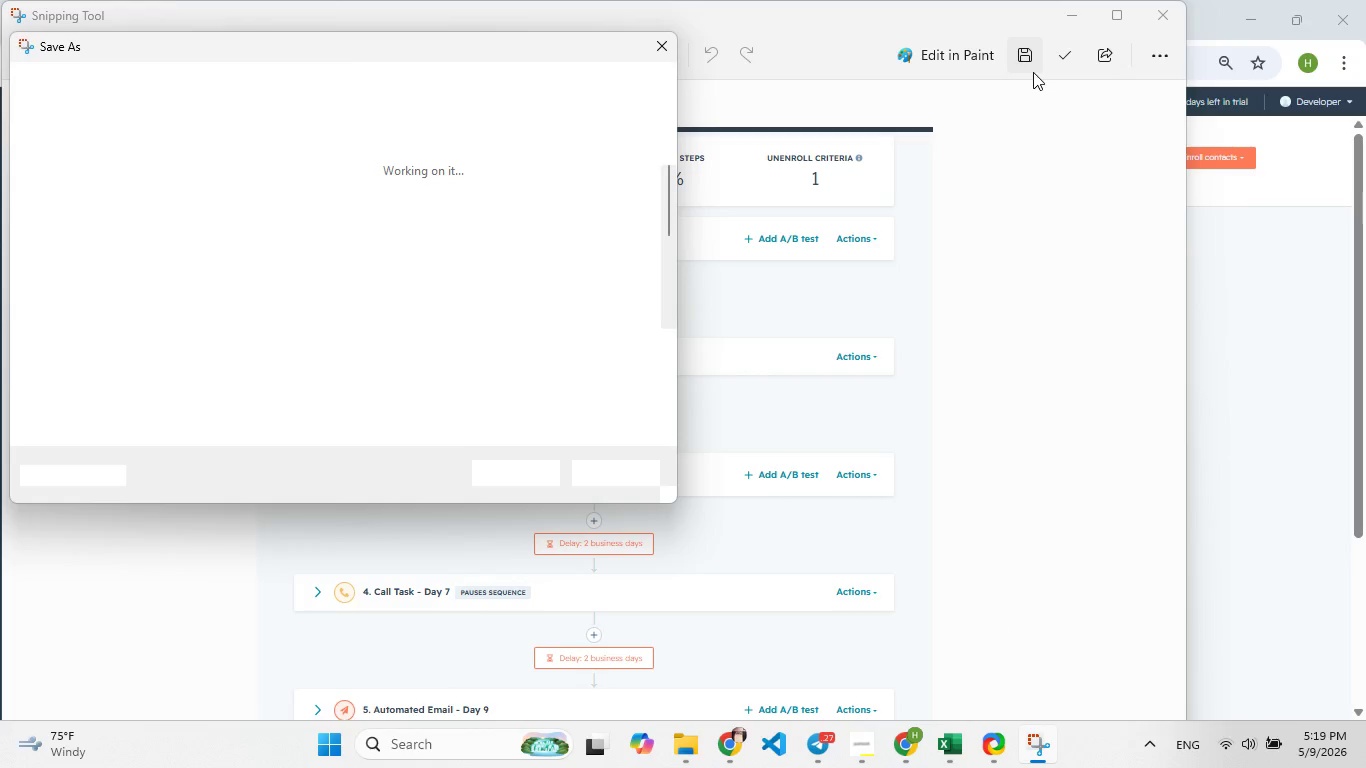 
key(Control+V)
 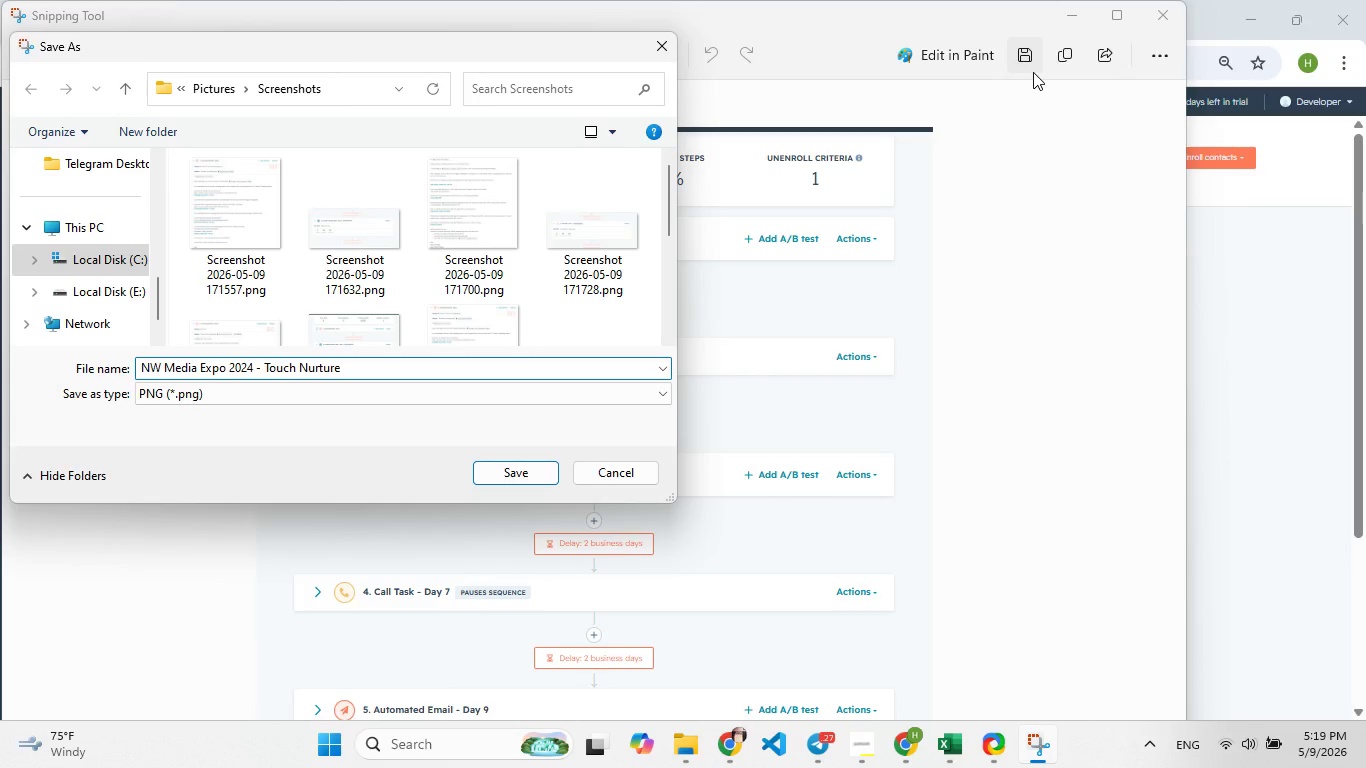 
key(Enter)
 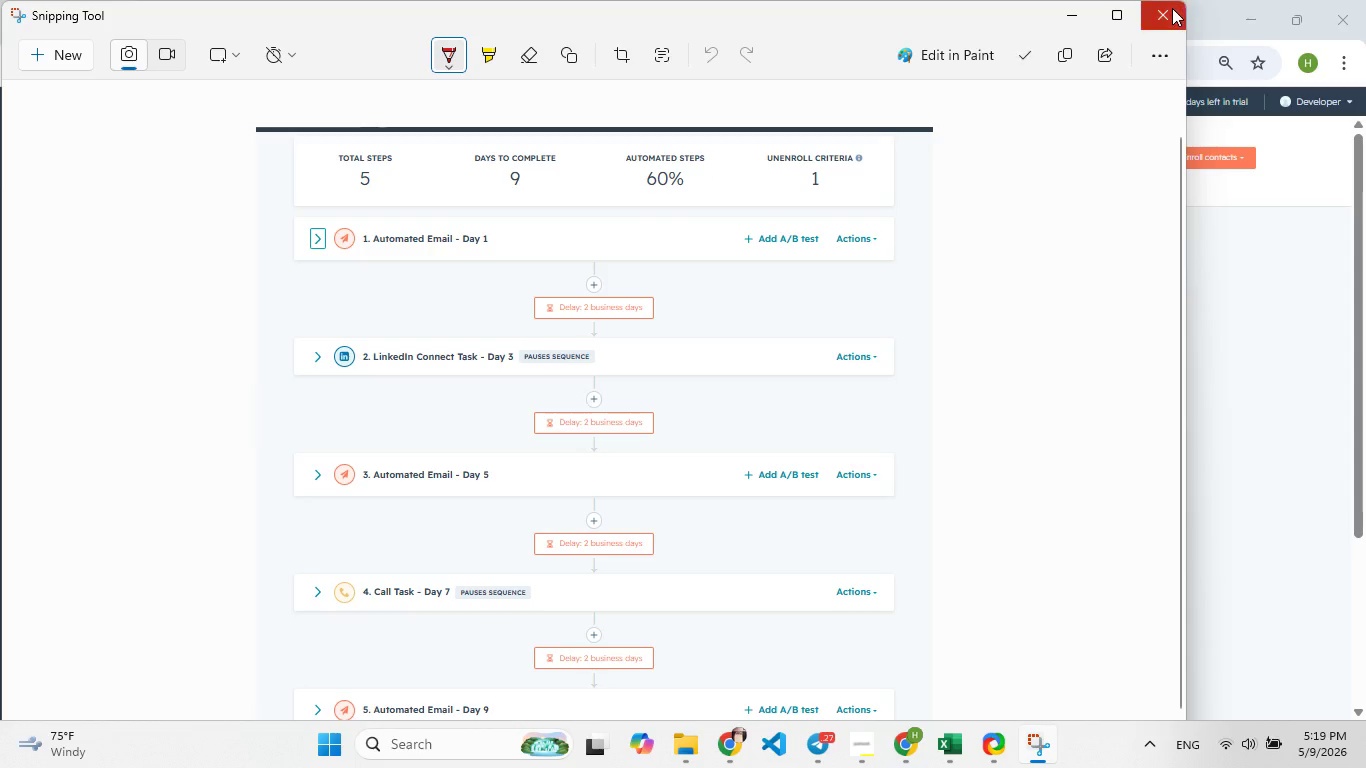 
left_click([1172, 8])
 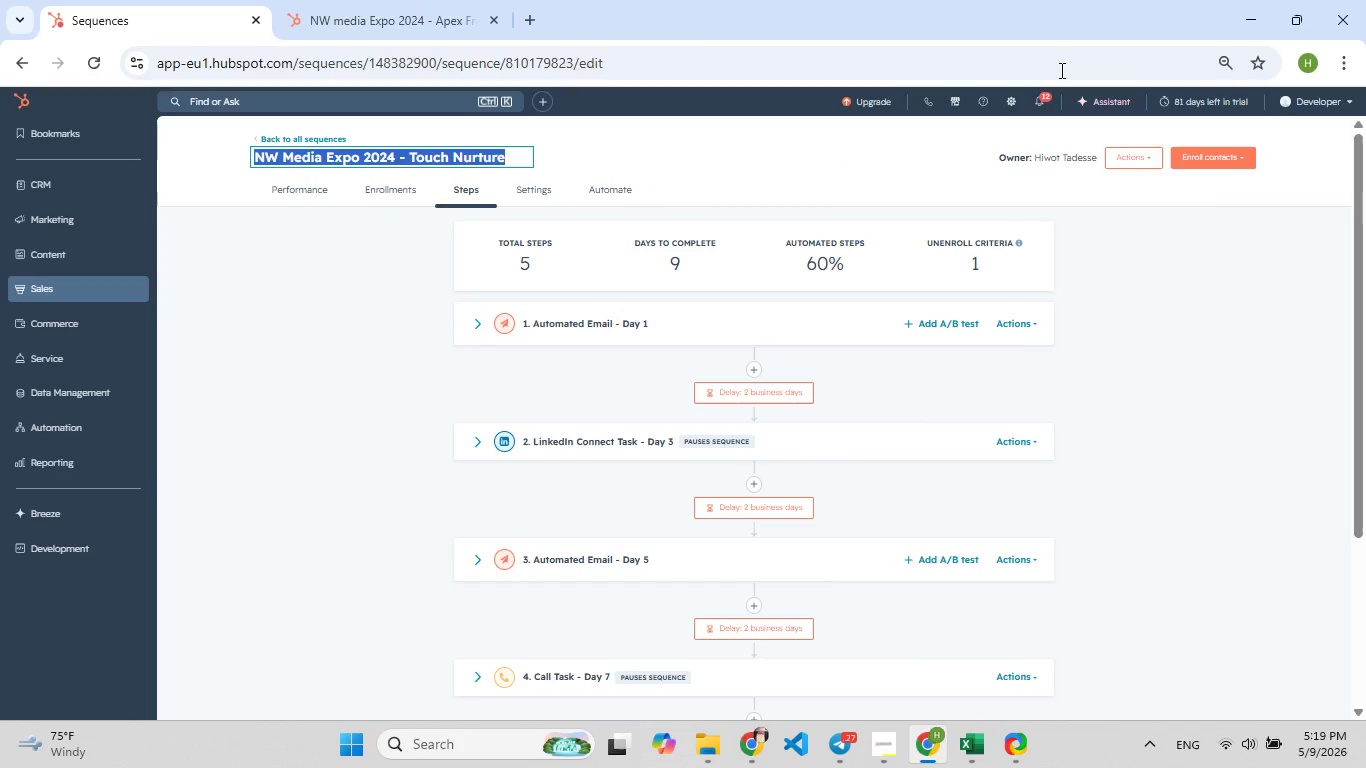 
left_click([1110, 388])
 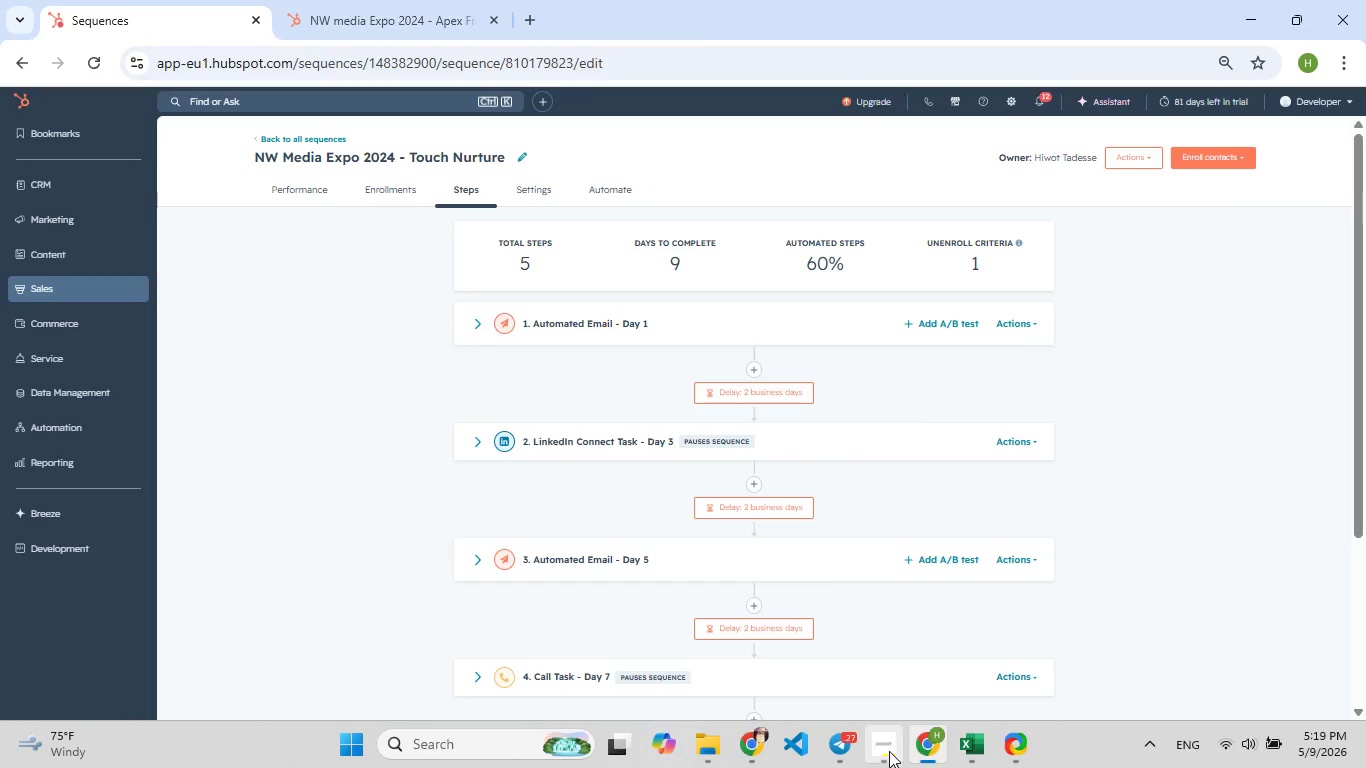 
left_click([889, 751])